 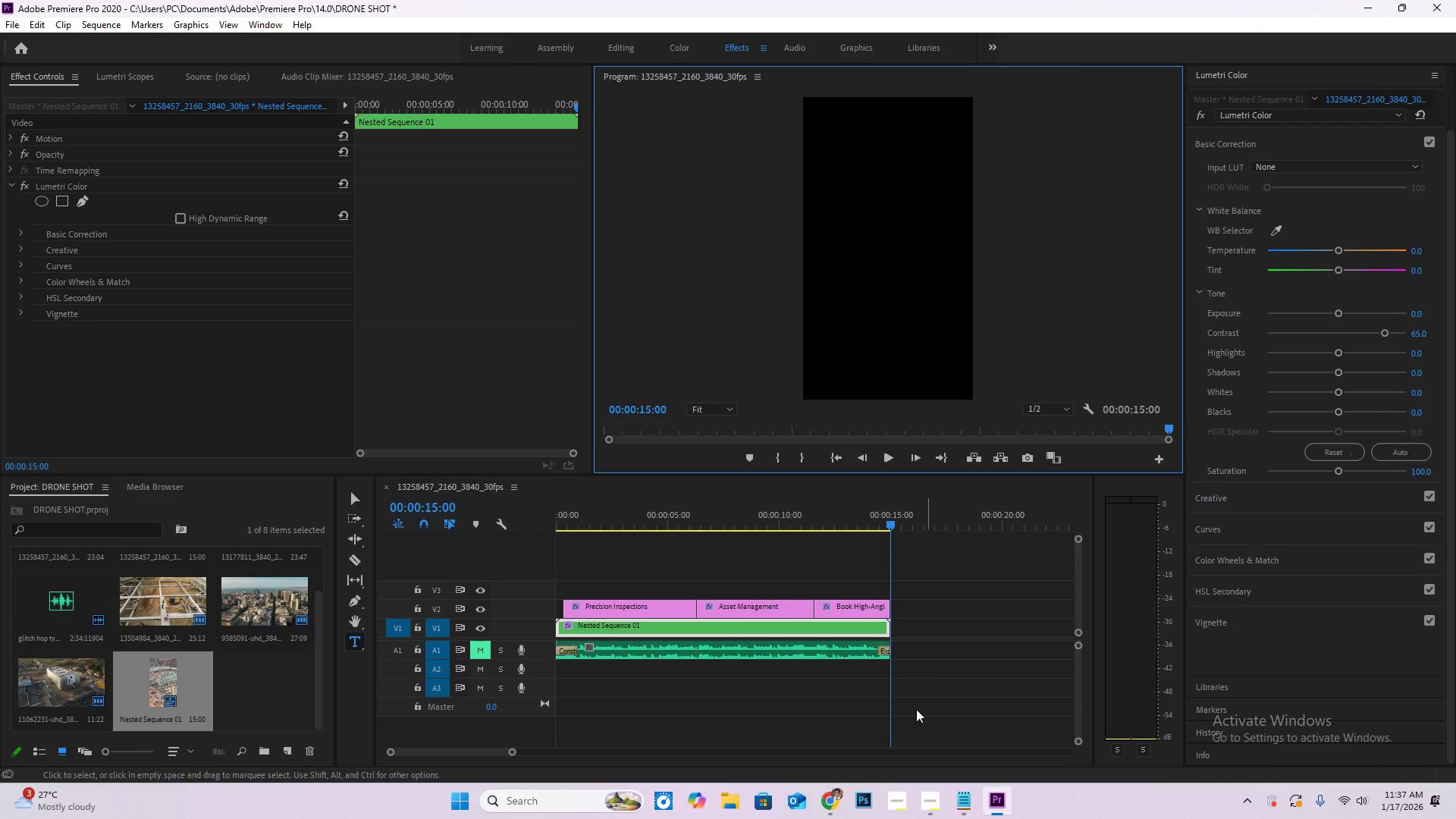 
key(Control+S)
 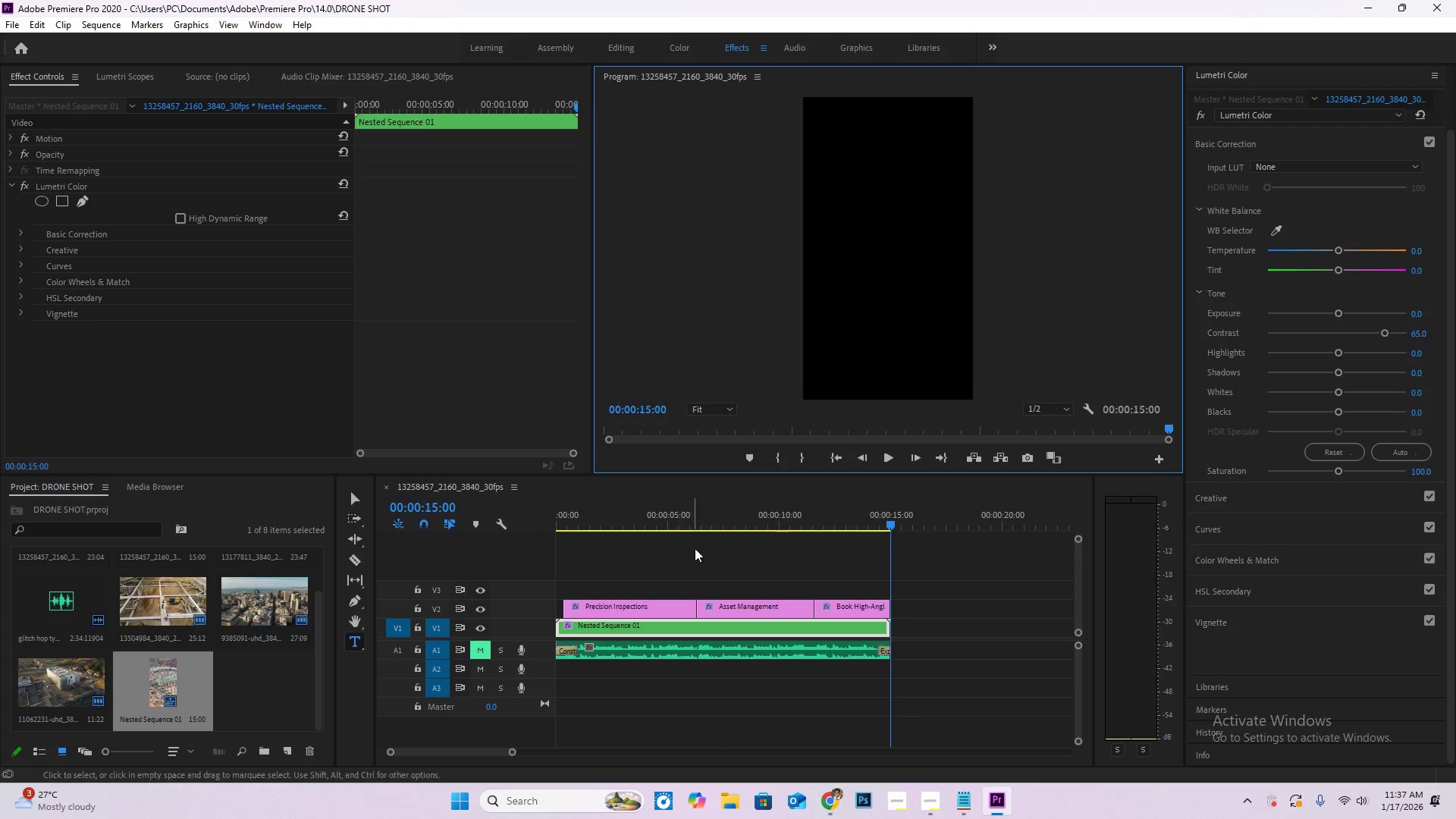 
left_click([777, 491])
 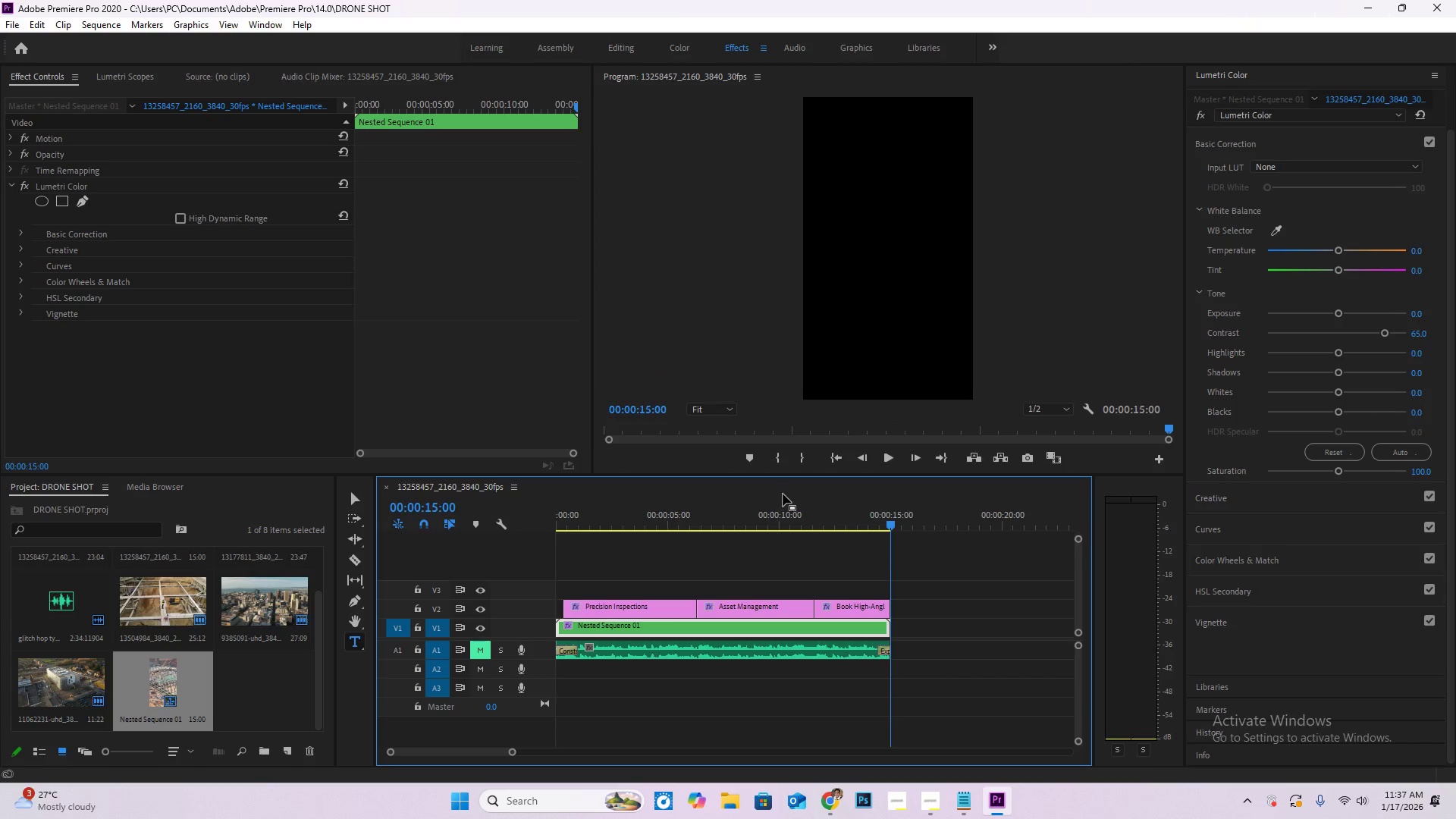 
hold_key(key=ControlLeft, duration=0.58)
 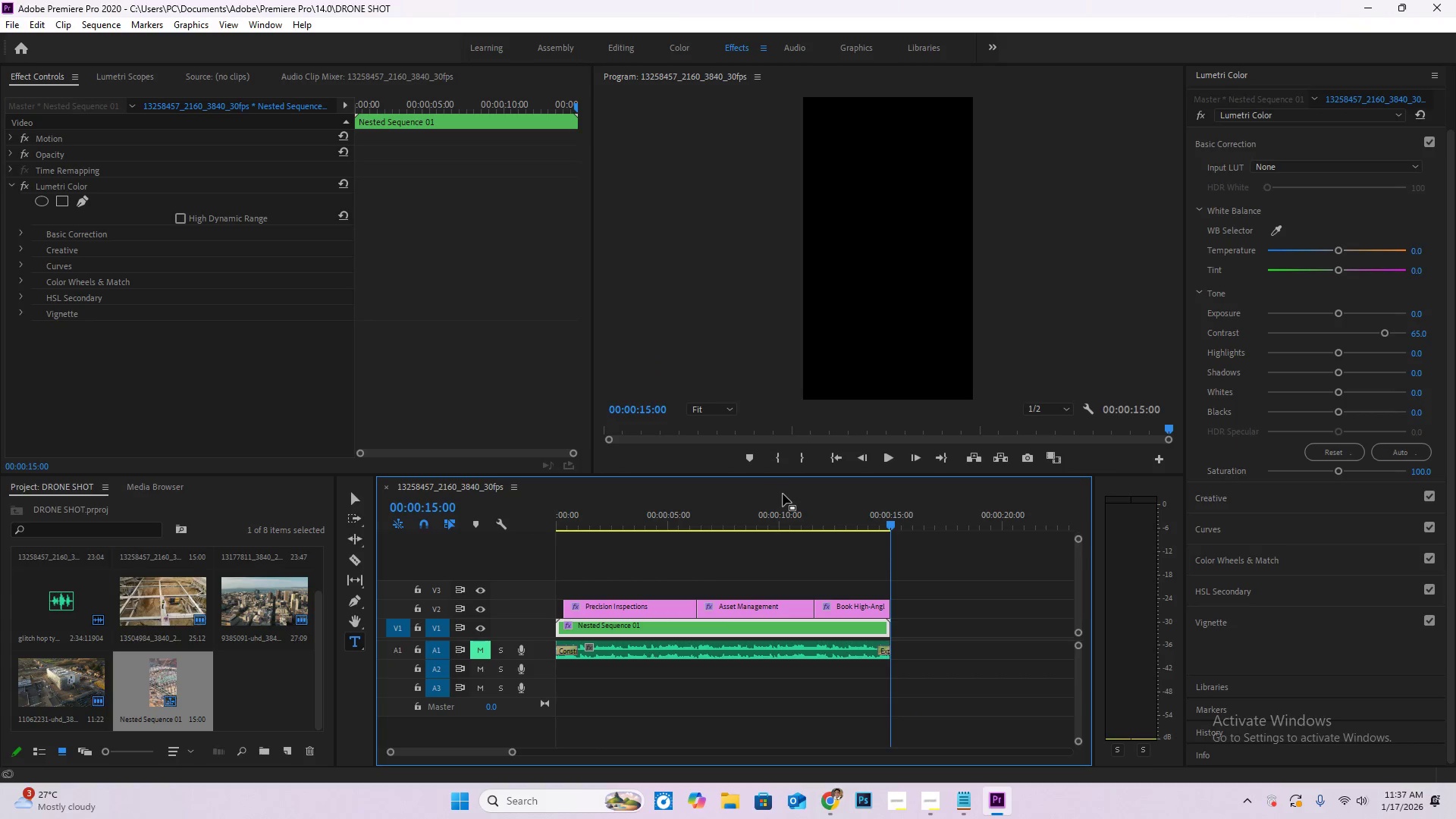 
key(Control+M)
 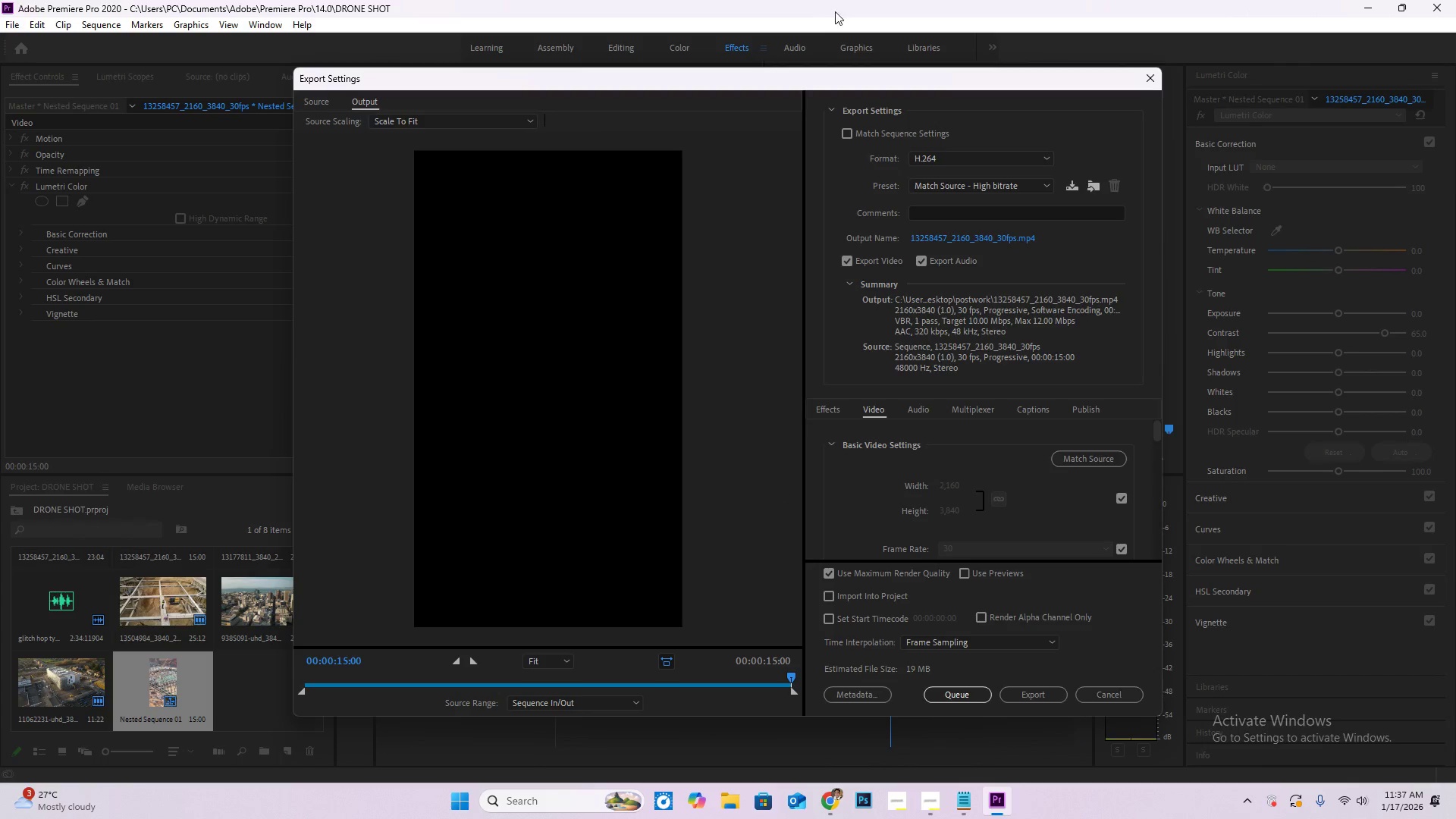 
left_click([951, 233])
 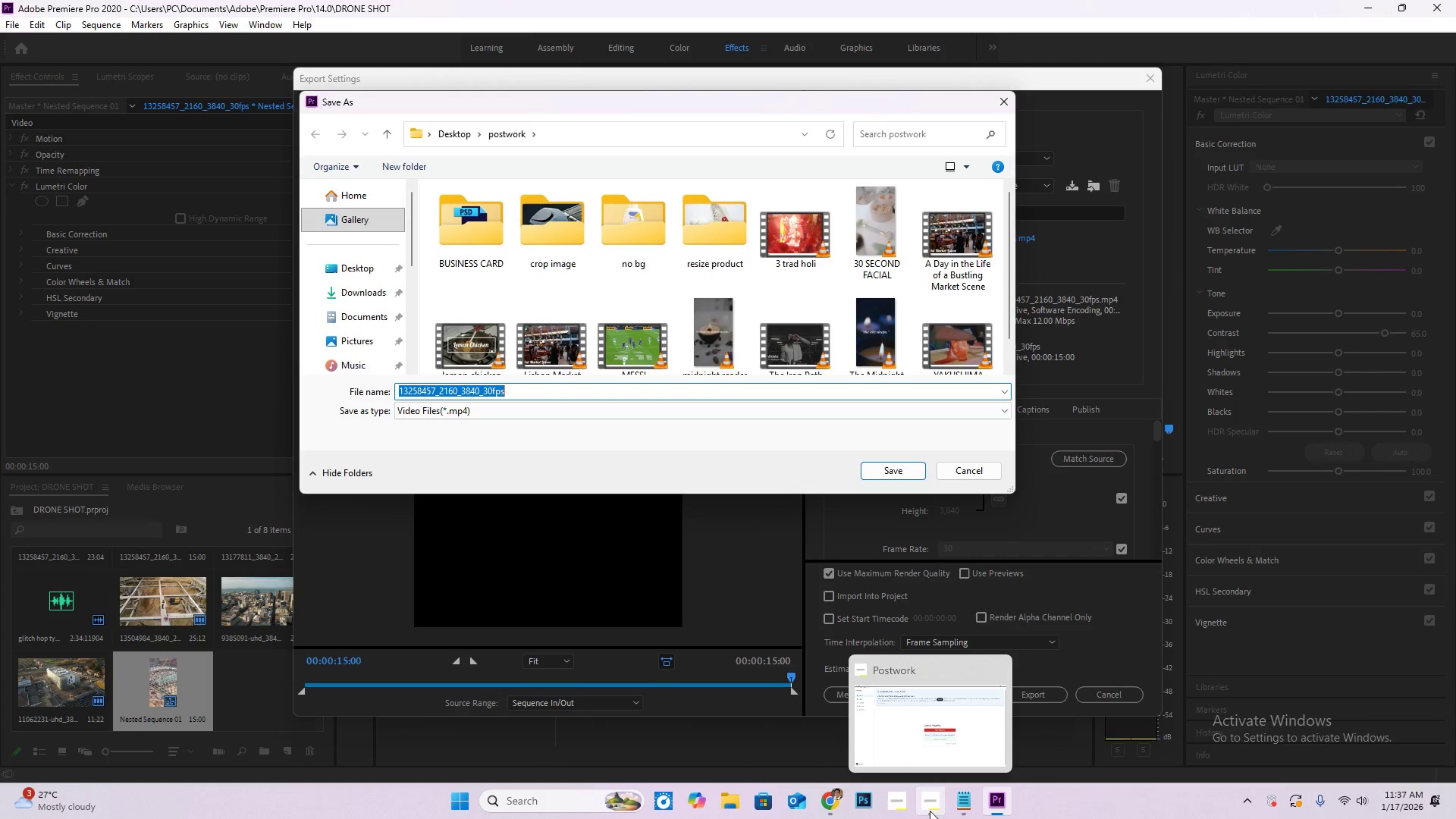 
left_click([931, 804])
 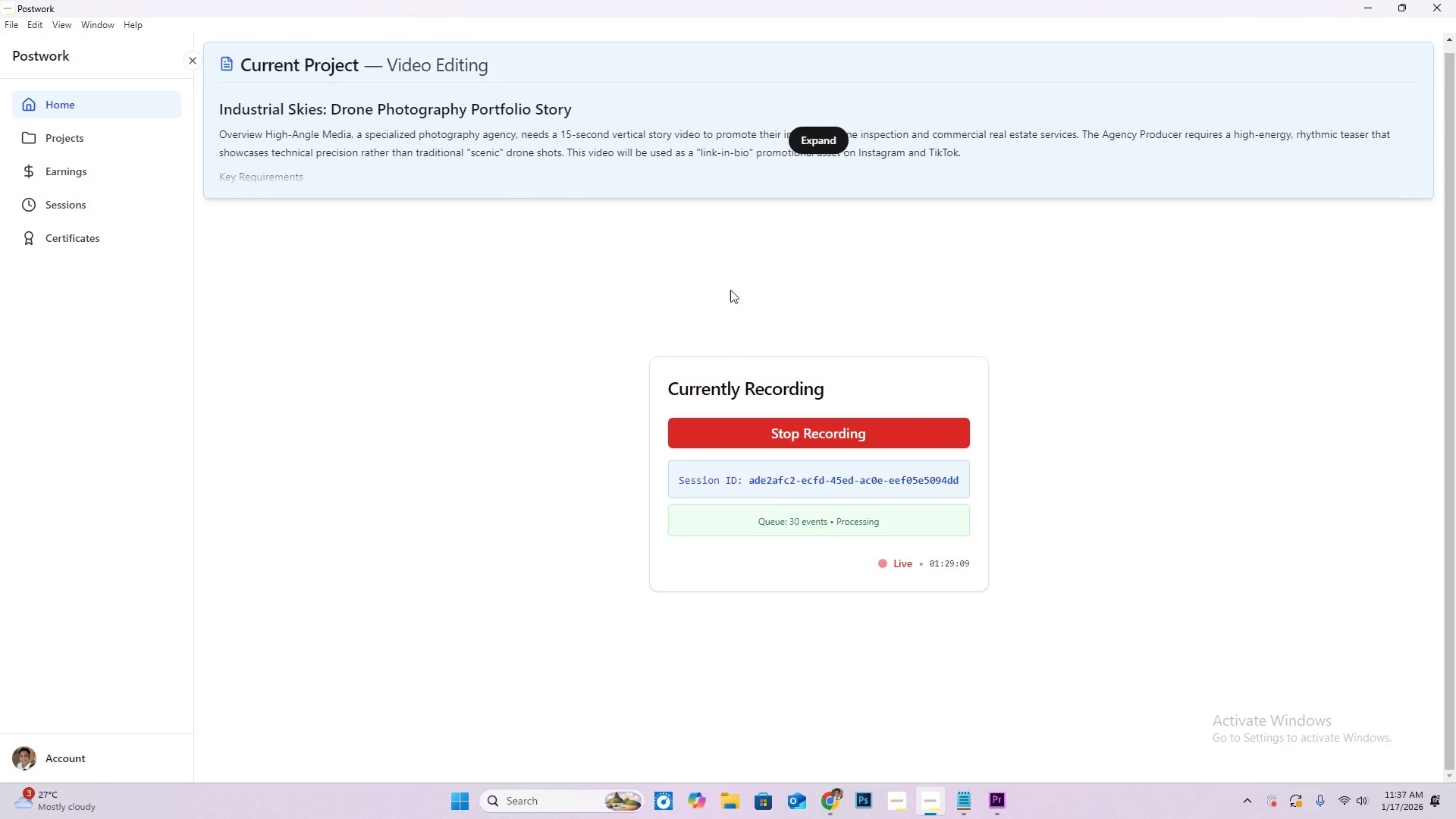 
mouse_move([1003, 785])
 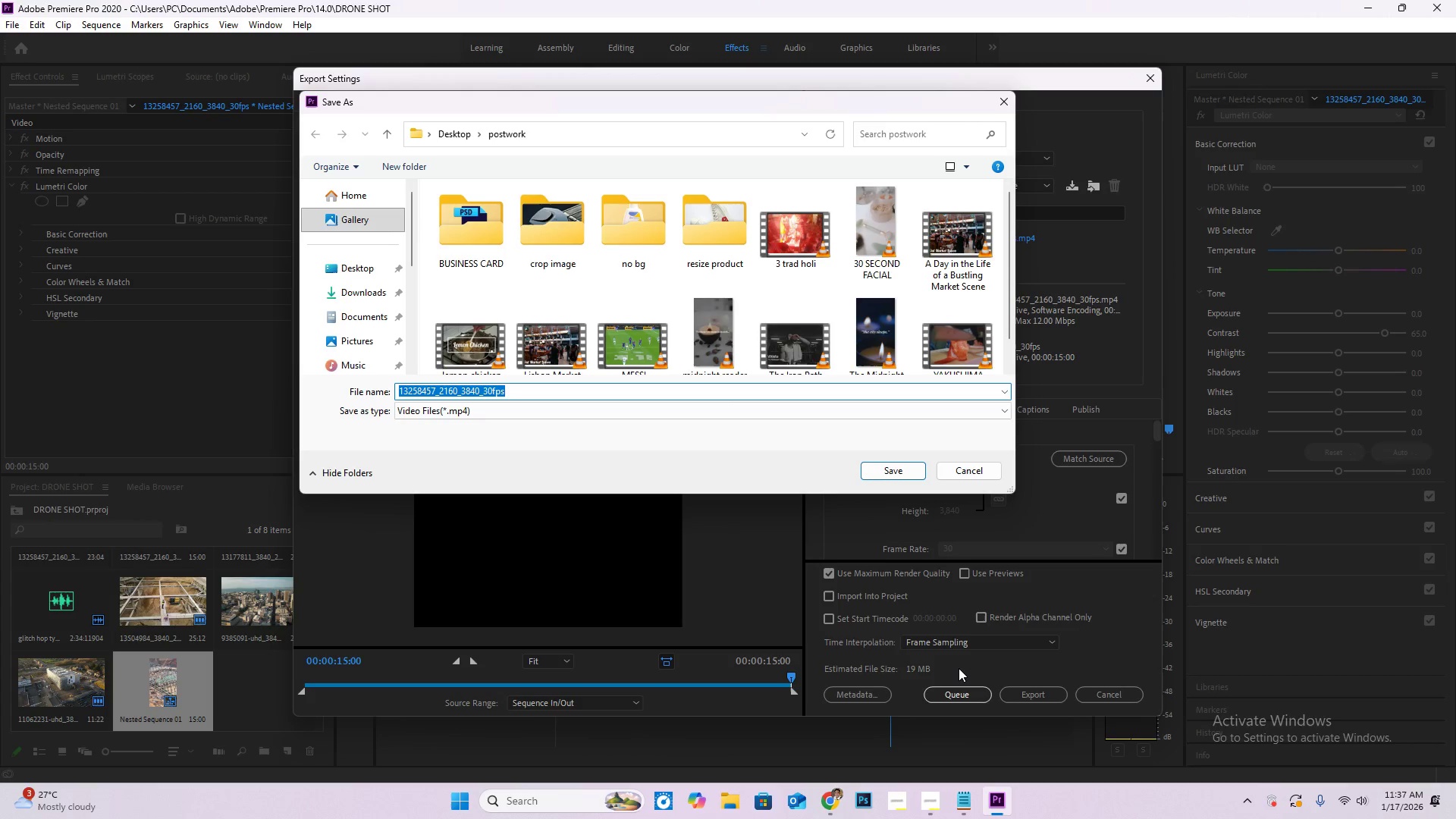 
type(i)
key(Backspace)
type(INDUSR)
 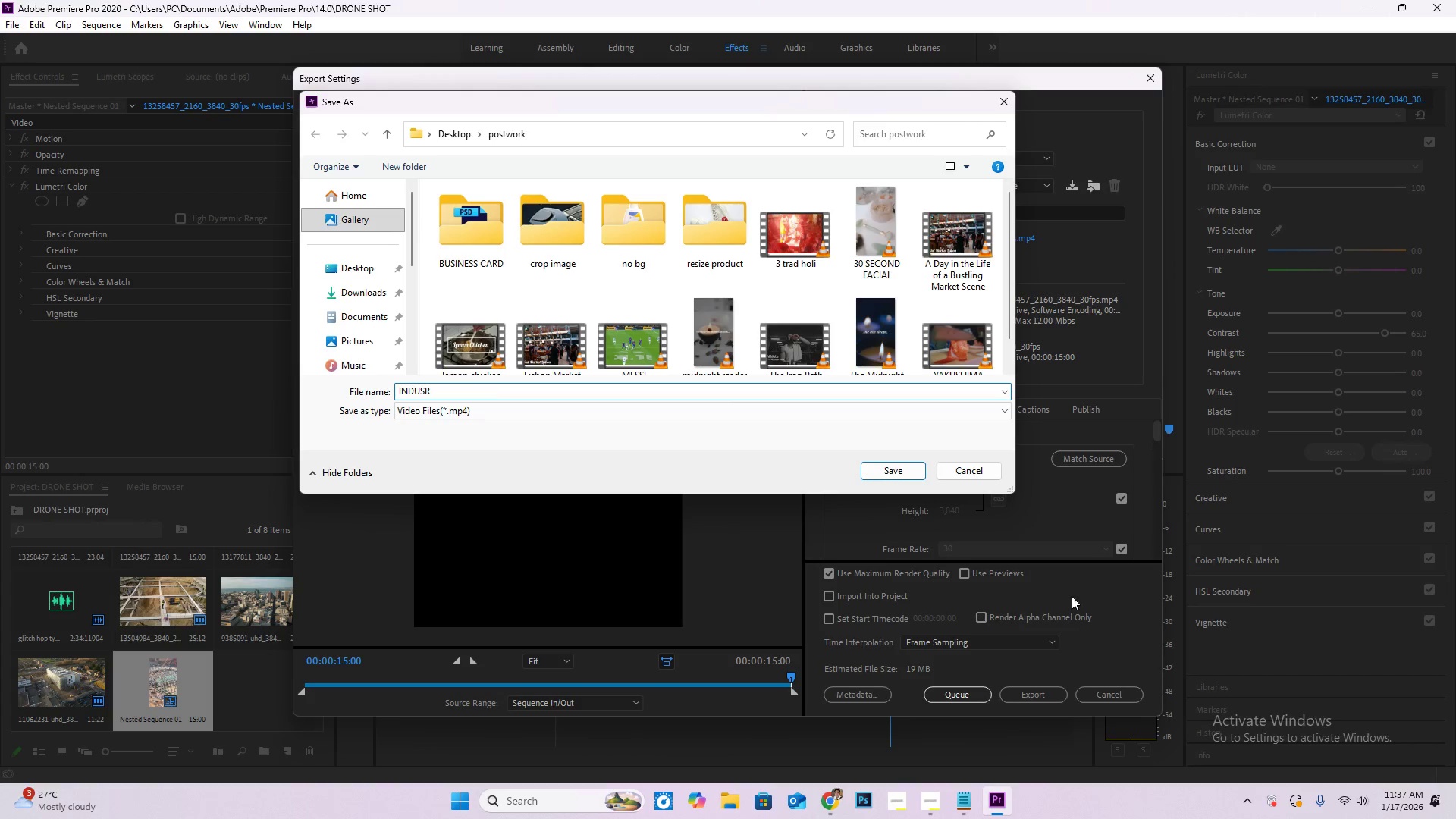 
left_click([938, 807])